 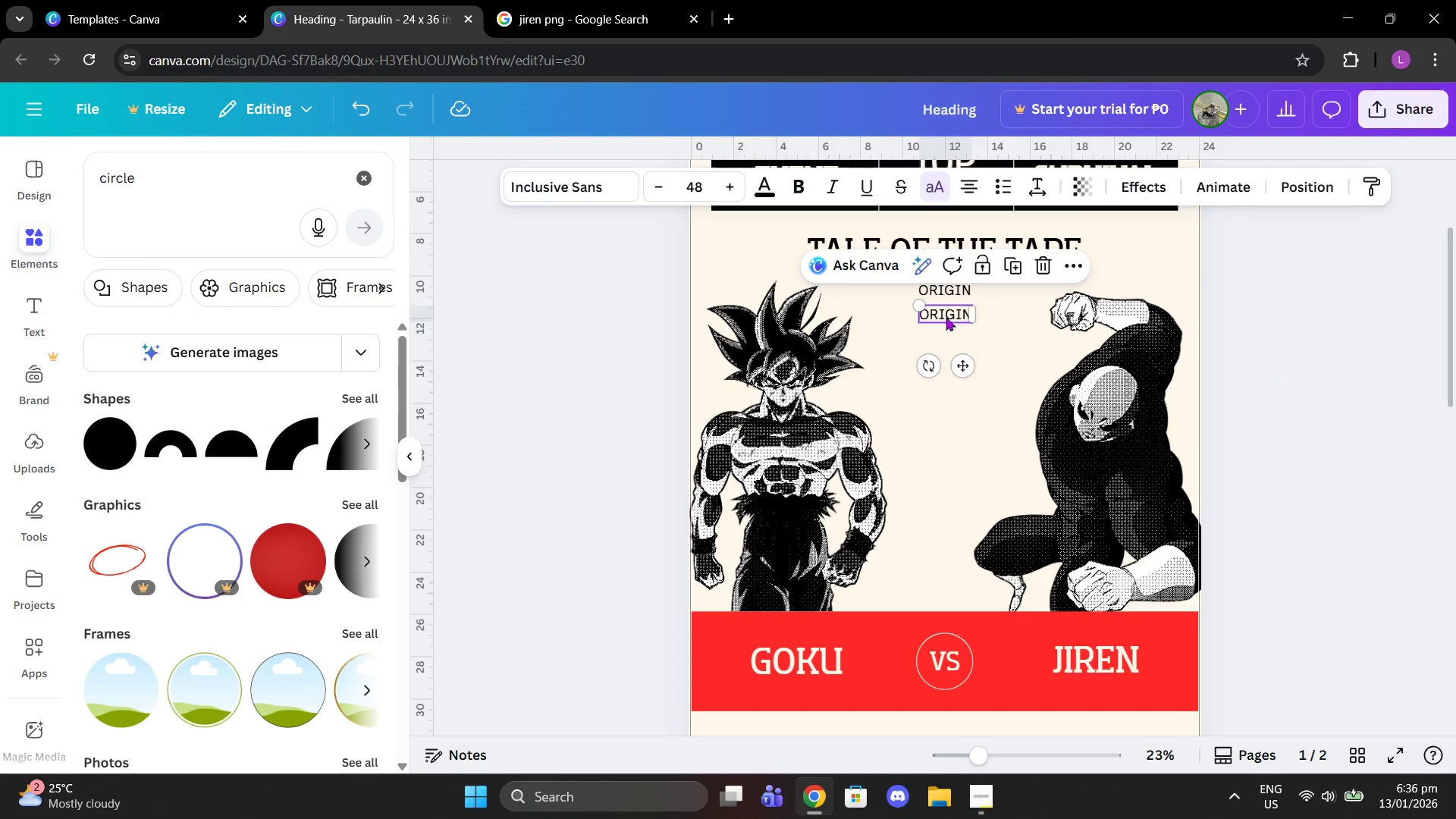 
double_click([946, 317])
 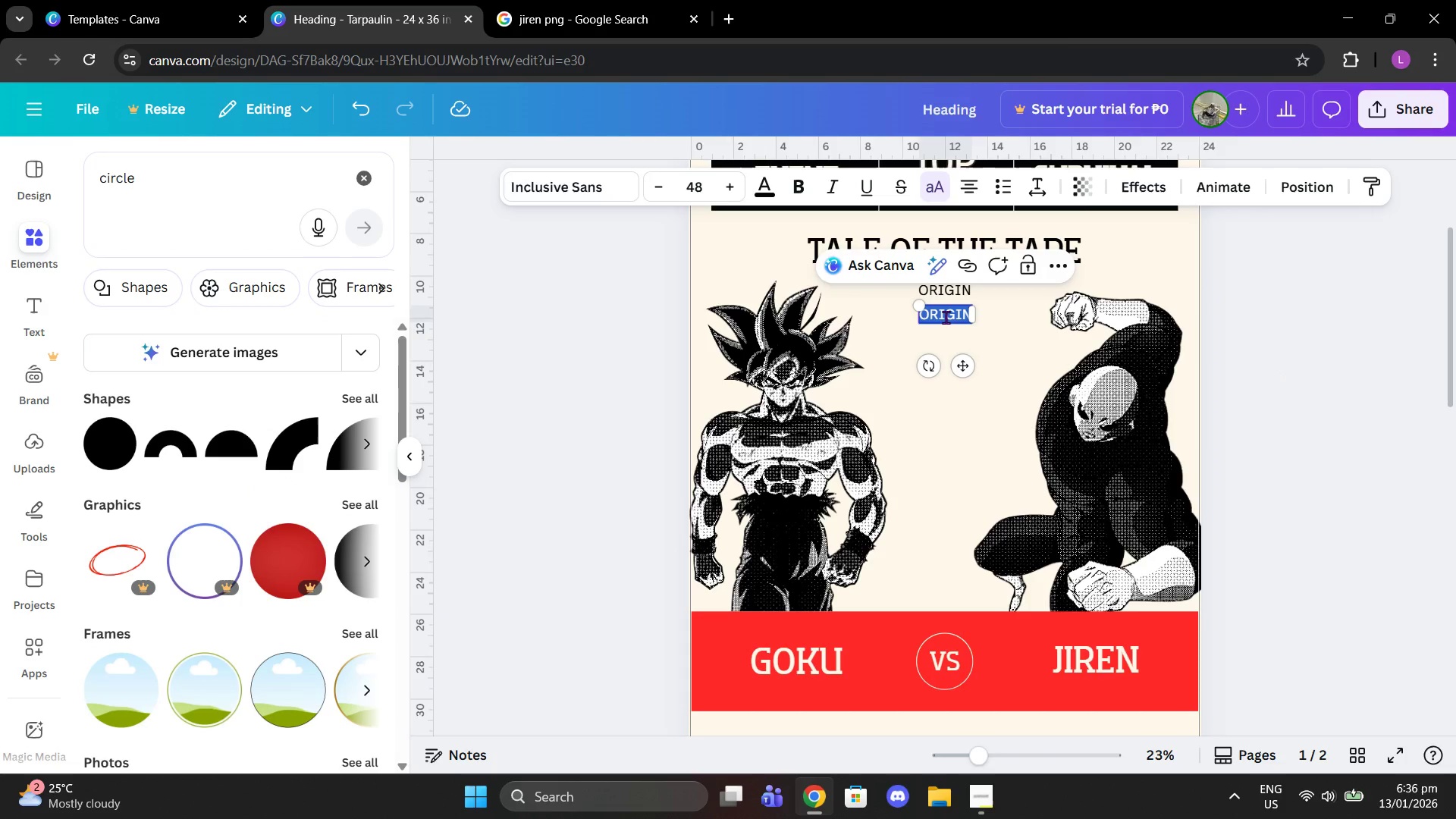 
type(Style)
 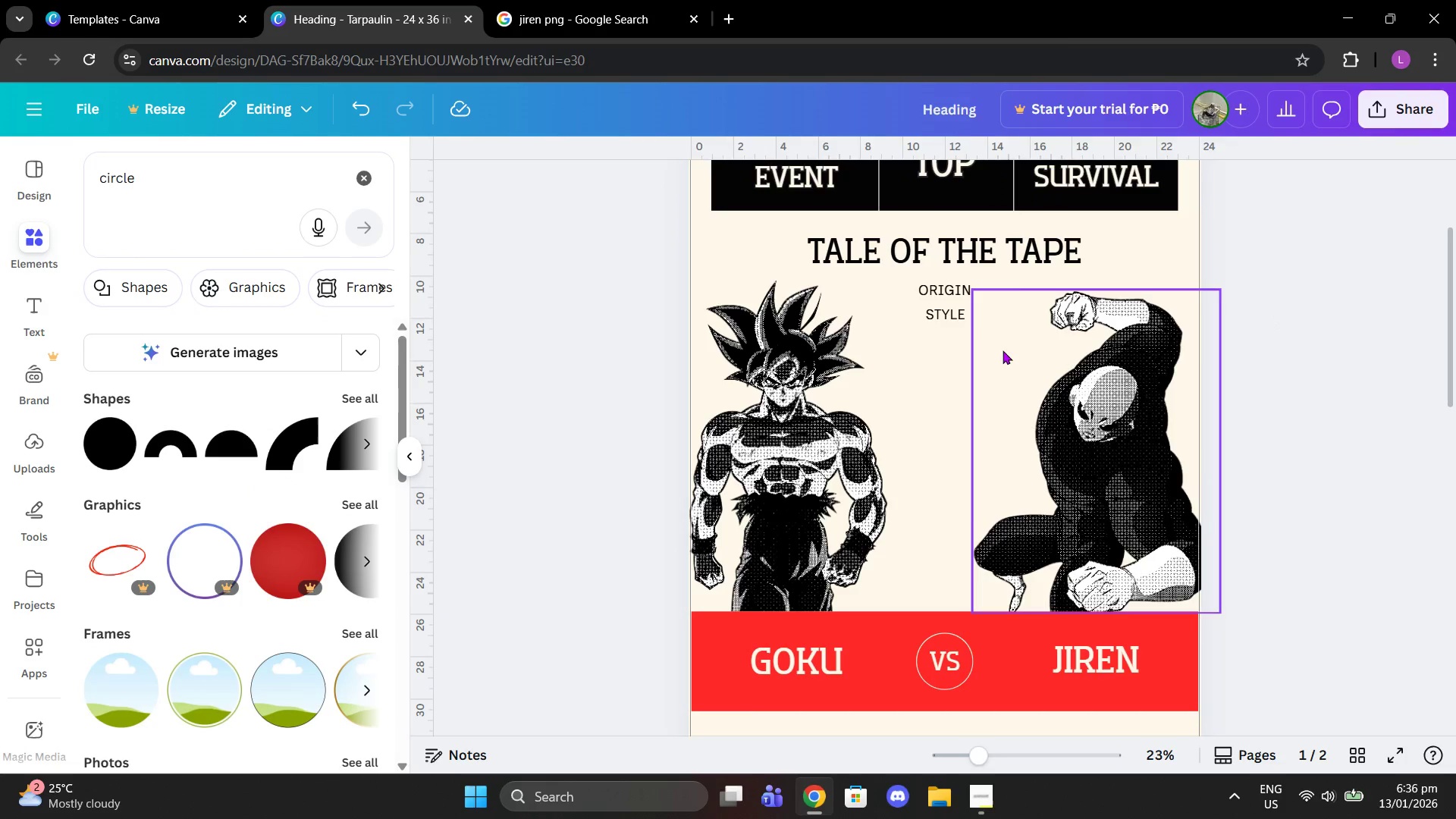 
double_click([949, 317])
 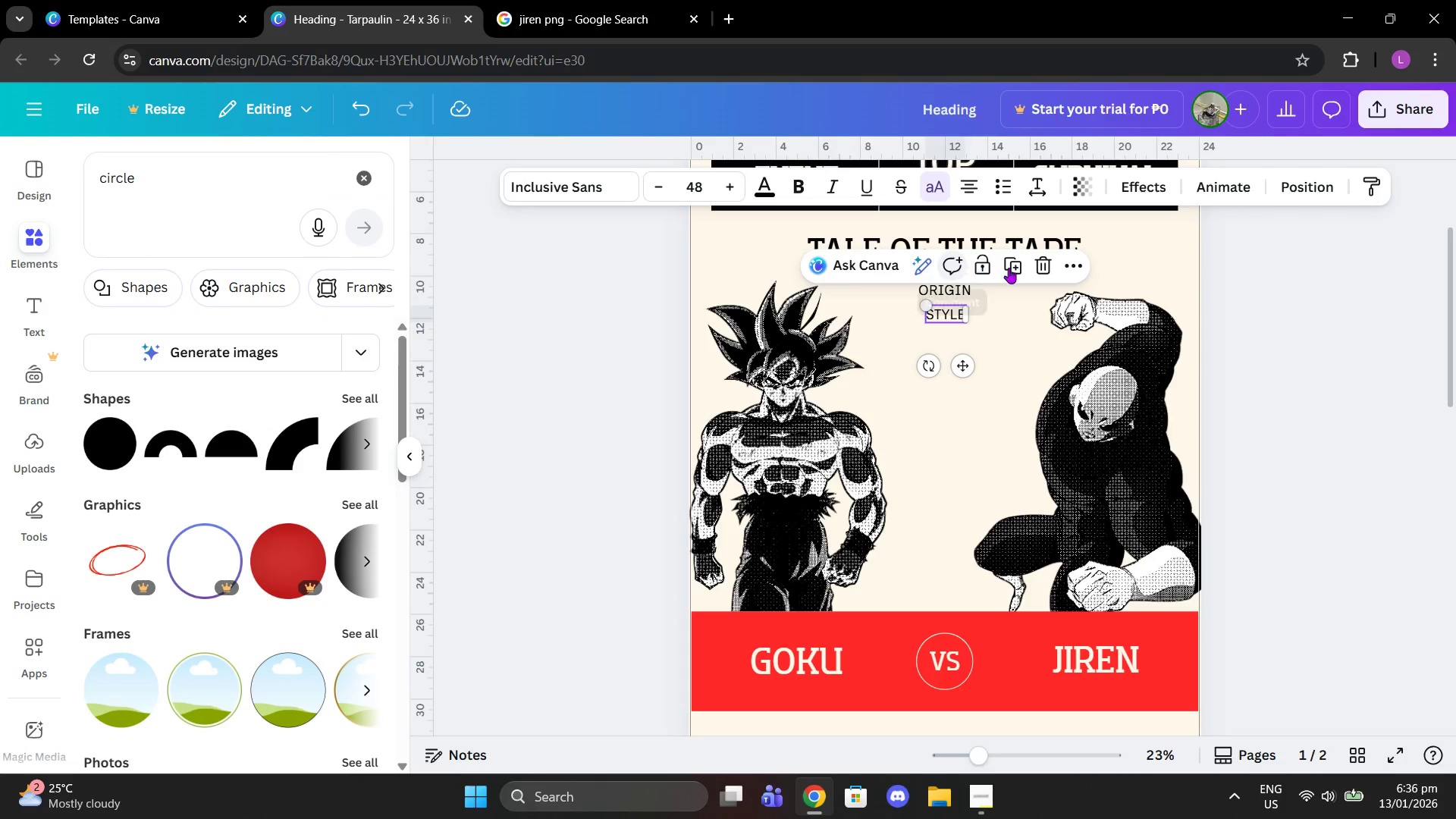 
left_click([1024, 265])
 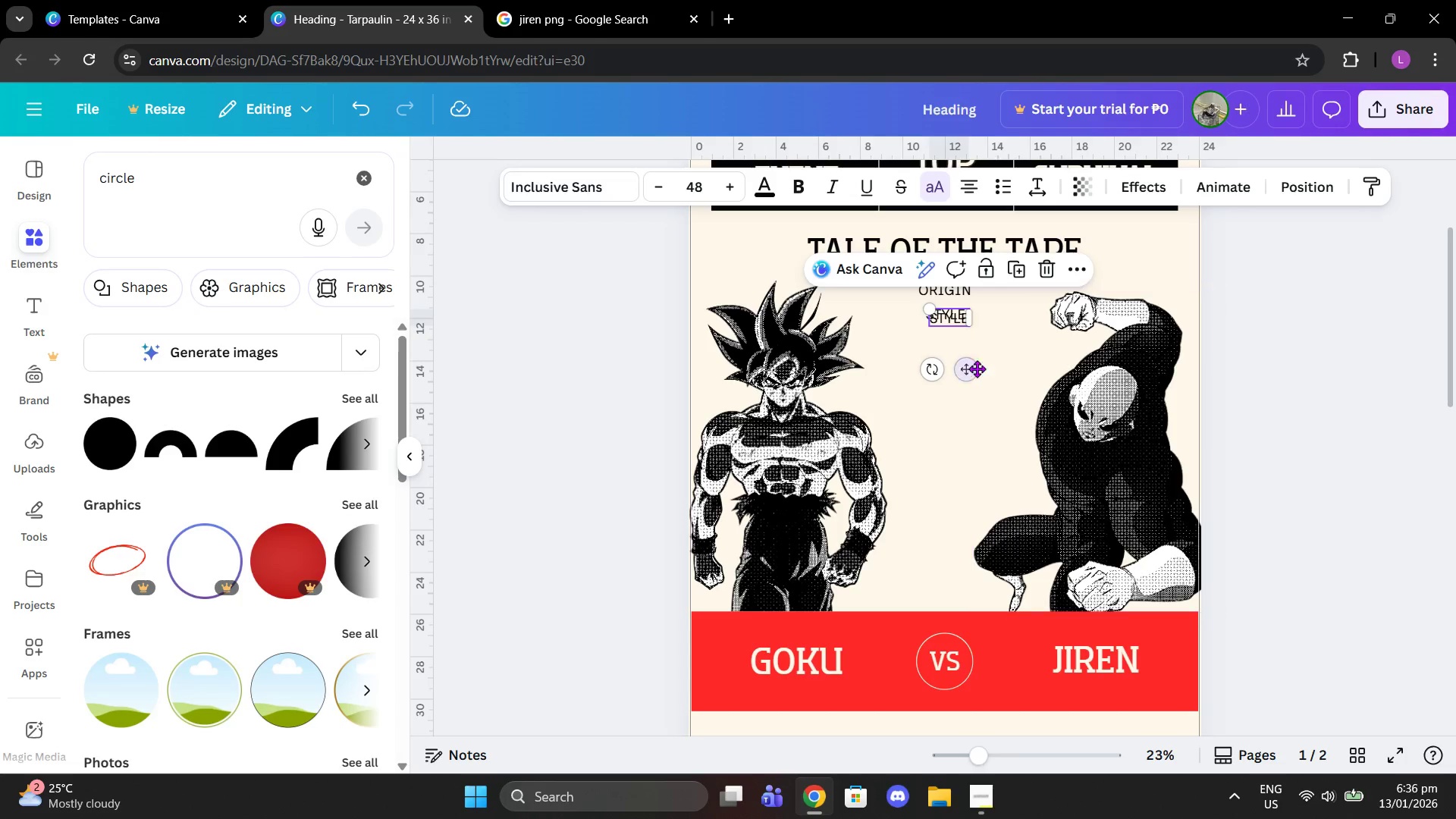 
left_click_drag(start_coordinate=[968, 375], to_coordinate=[968, 397])
 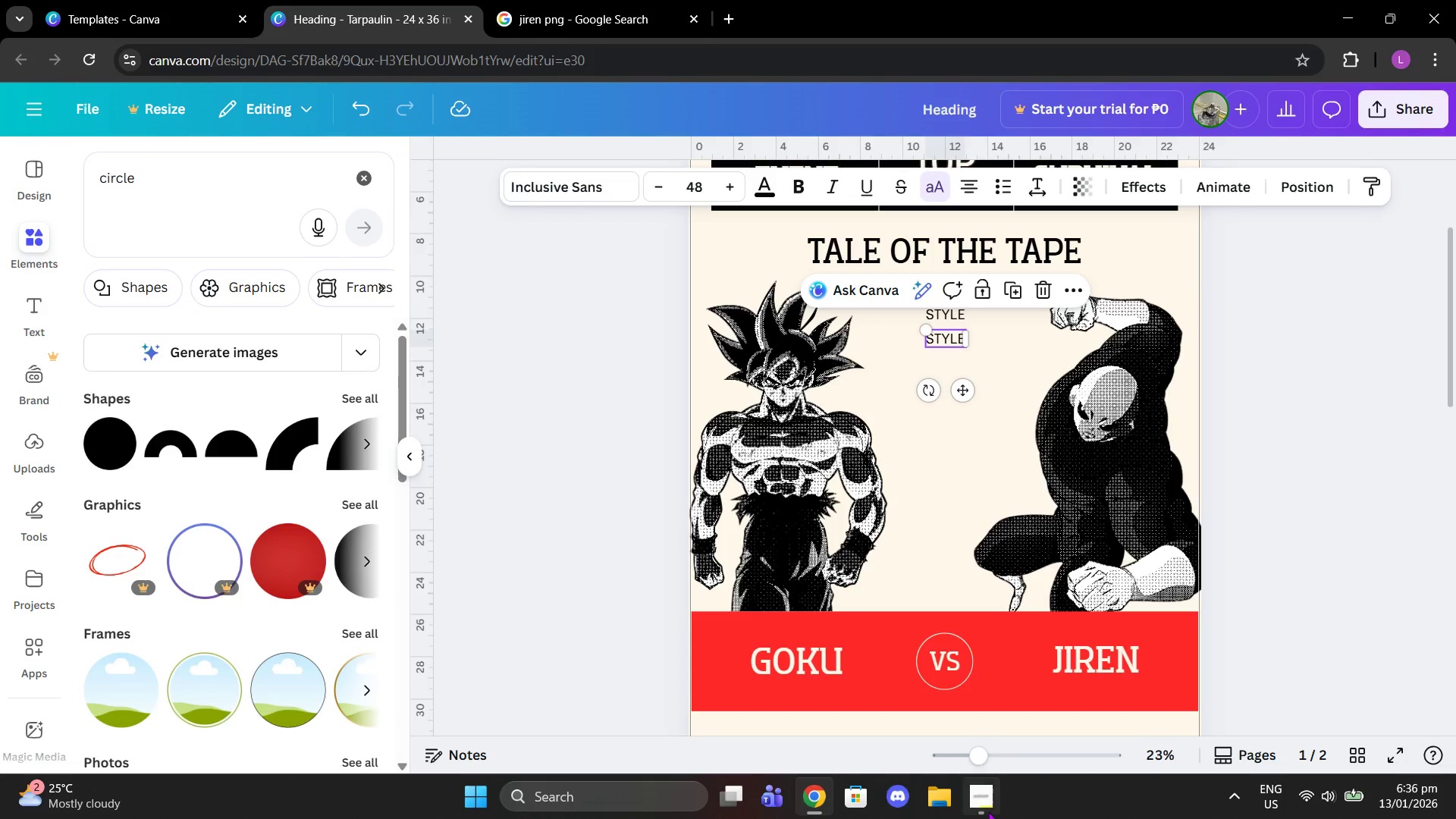 
left_click([981, 809])